 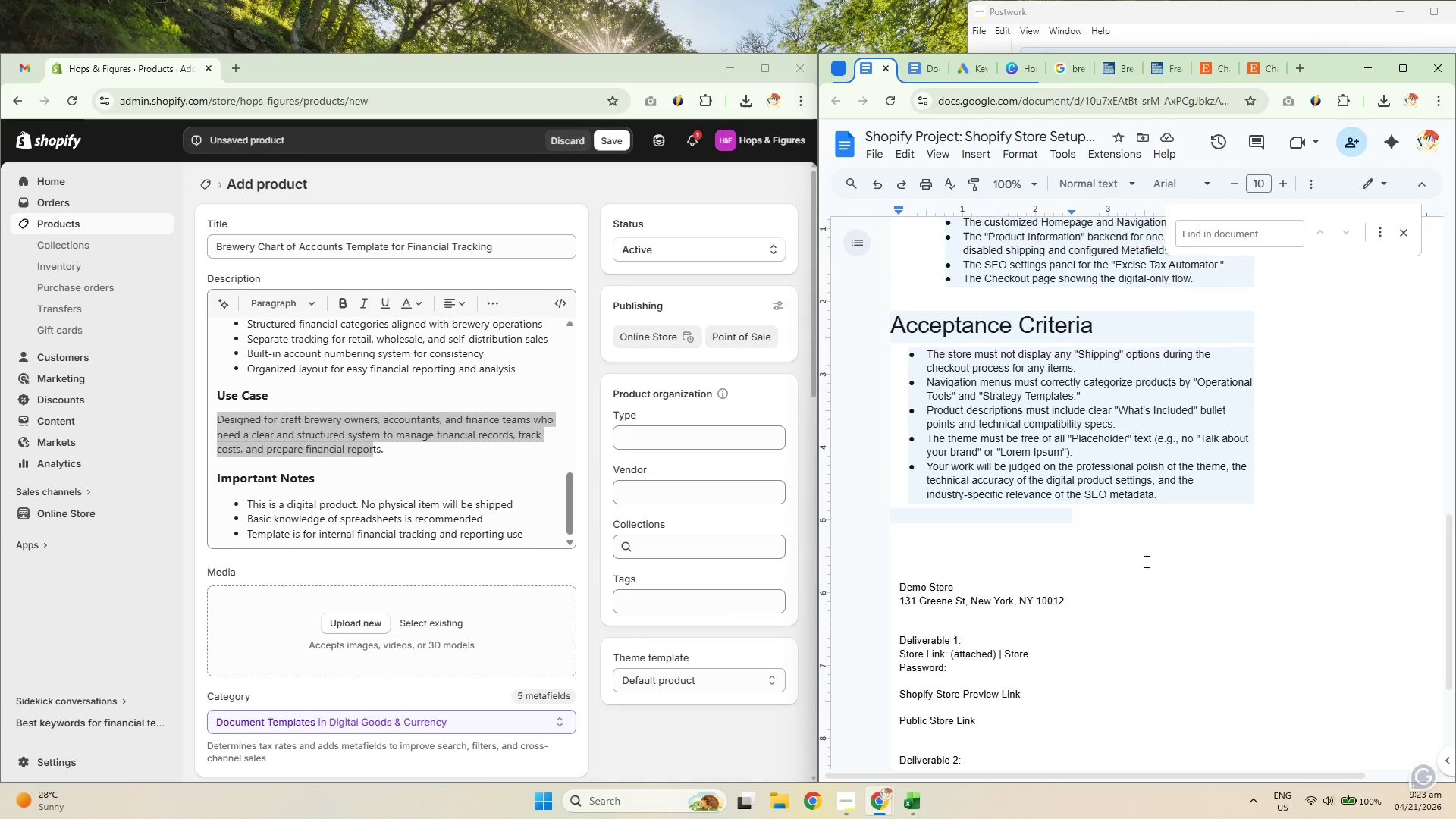 
left_click_drag(start_coordinate=[1170, 493], to_coordinate=[1031, 491])
 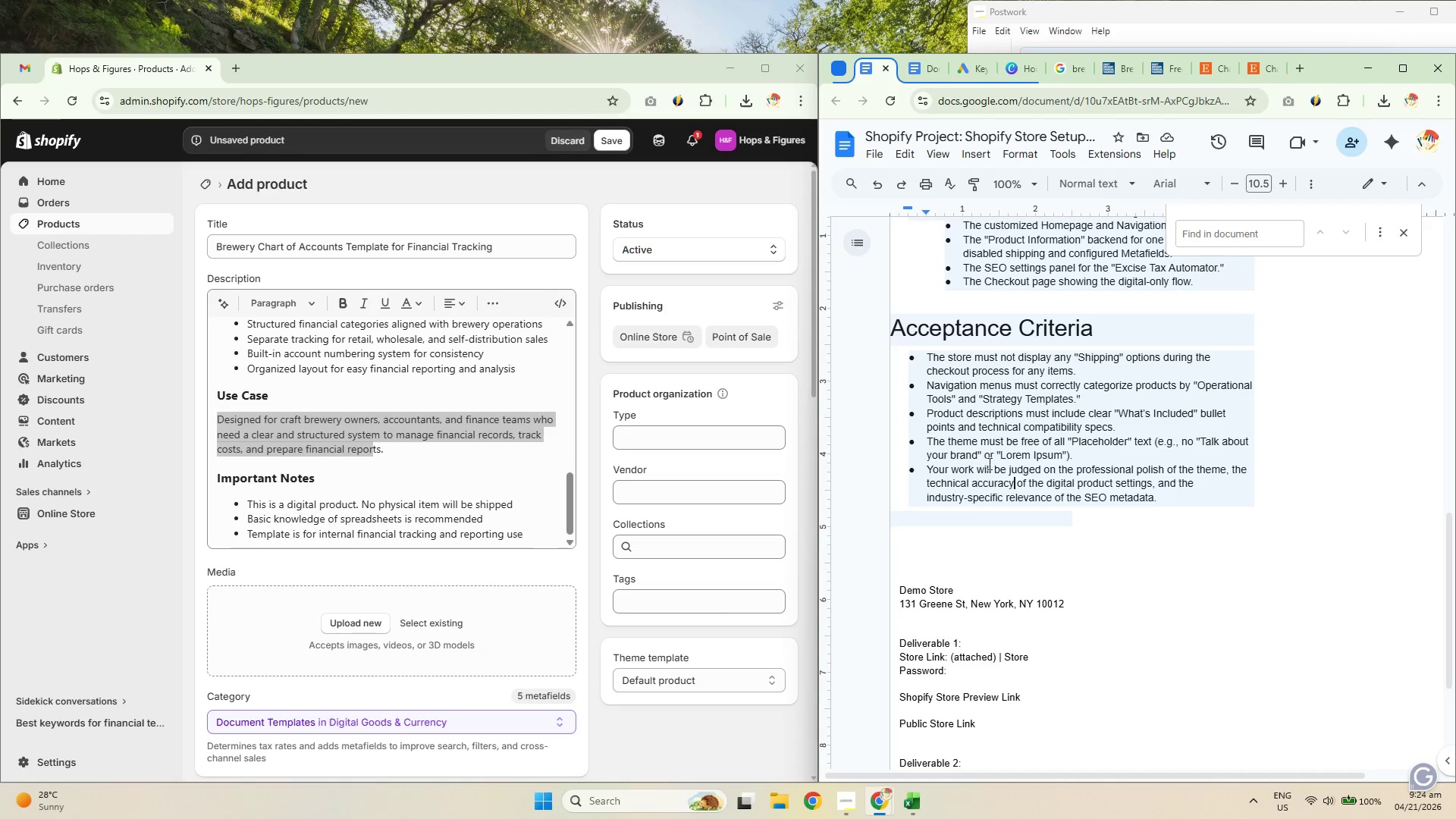 
left_click_drag(start_coordinate=[950, 460], to_coordinate=[1069, 481])
 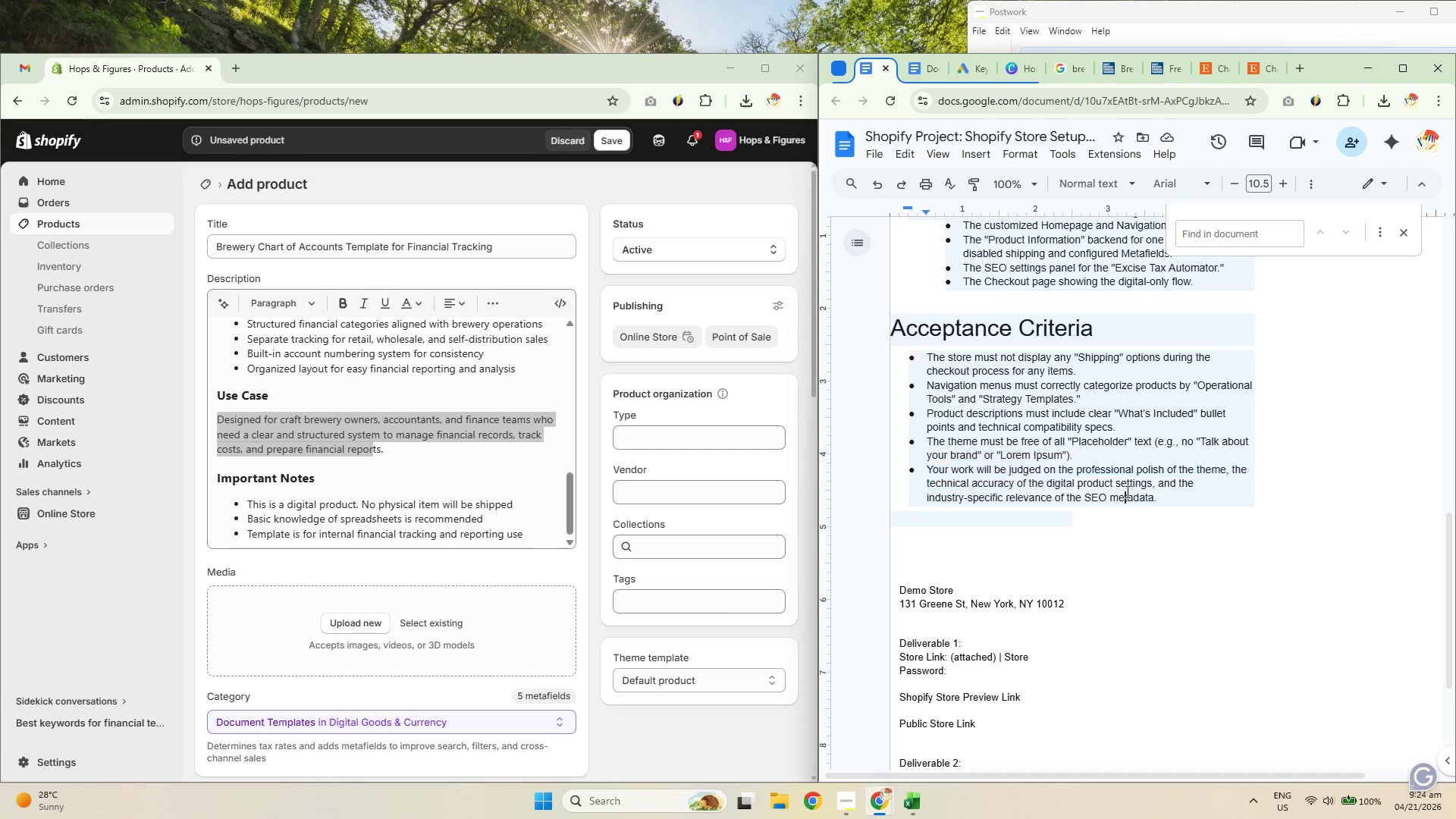 
triple_click([1203, 497])
 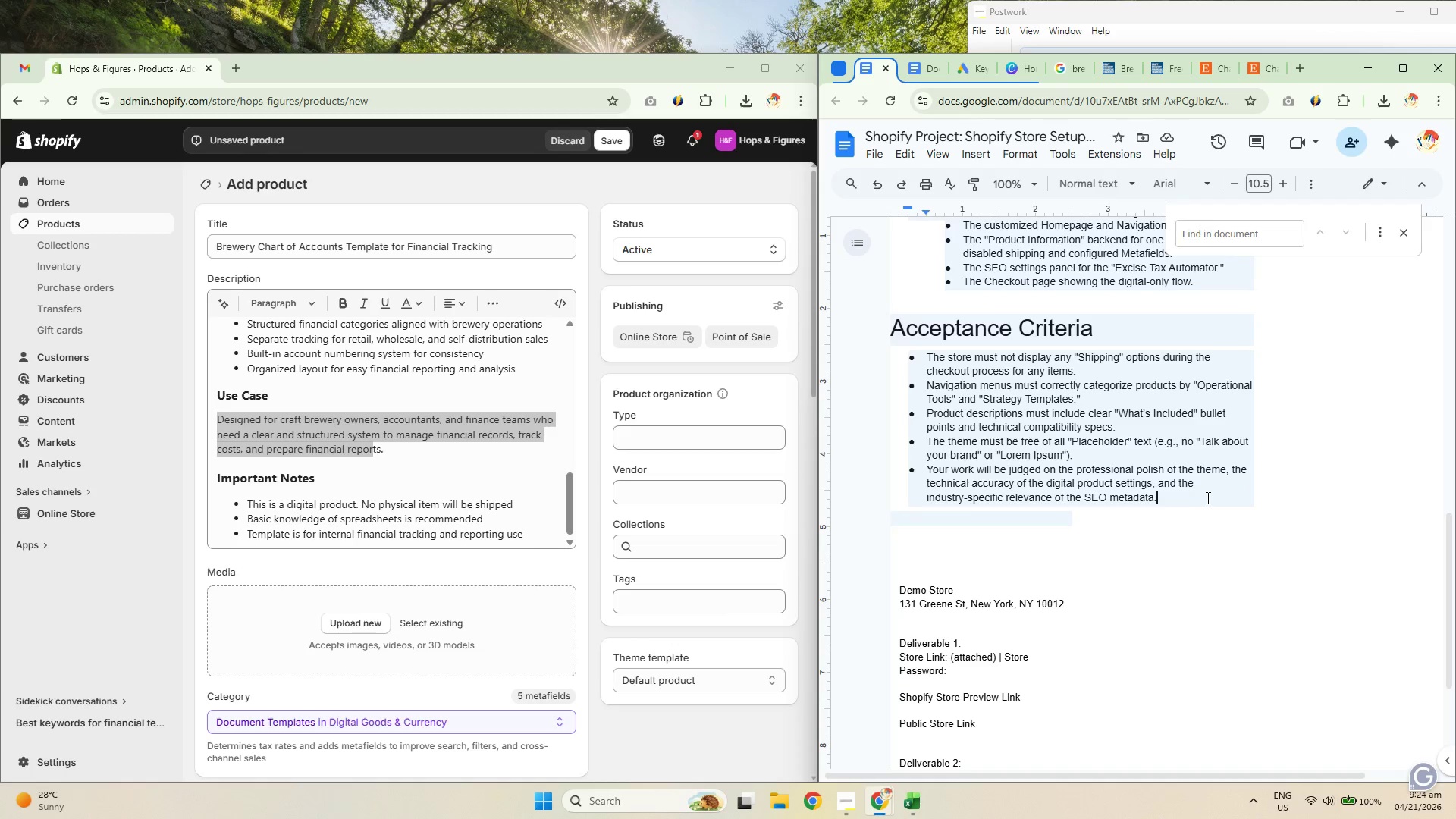 
left_click_drag(start_coordinate=[1209, 497], to_coordinate=[996, 454])